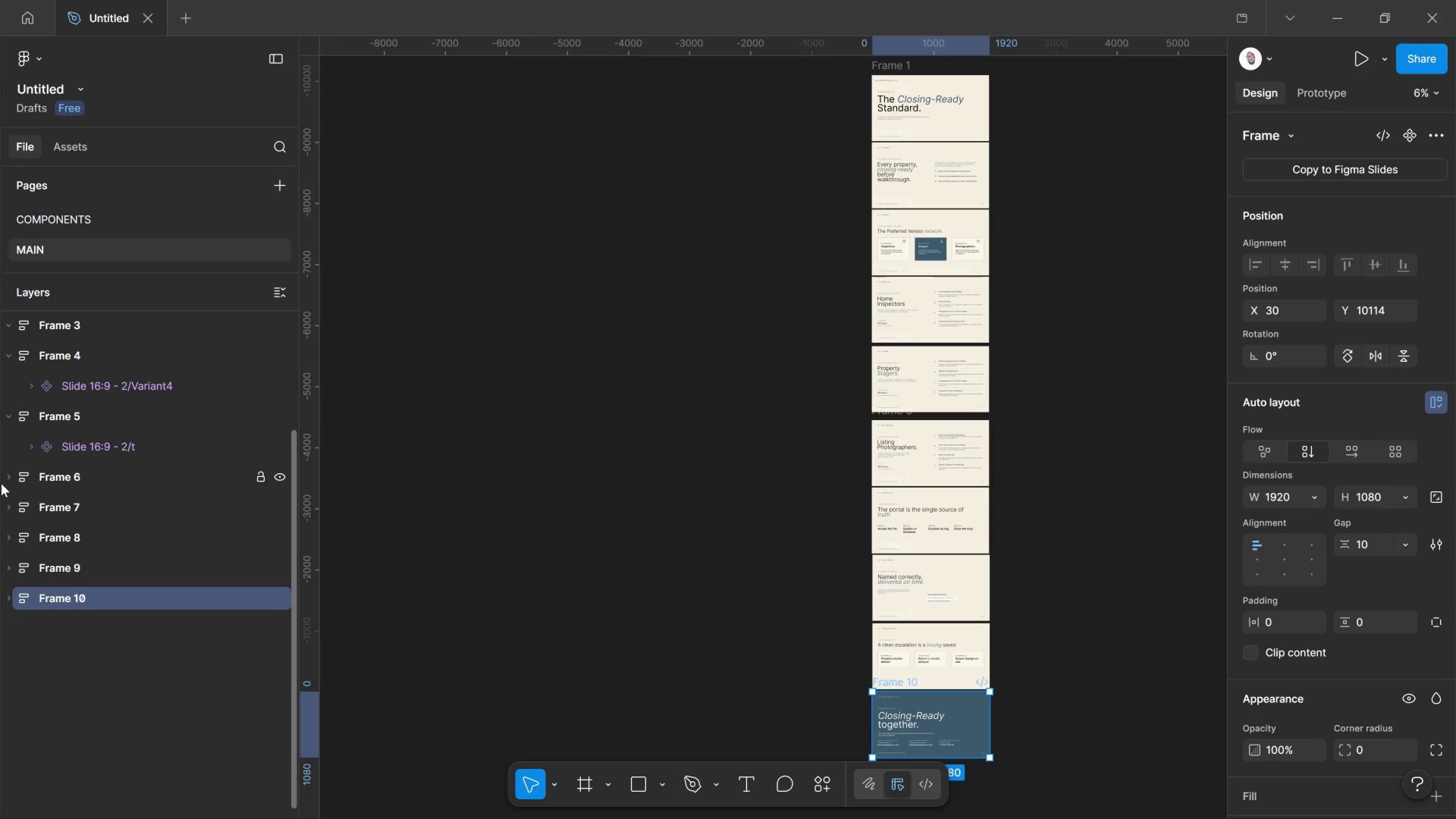 
left_click([1, 483])
 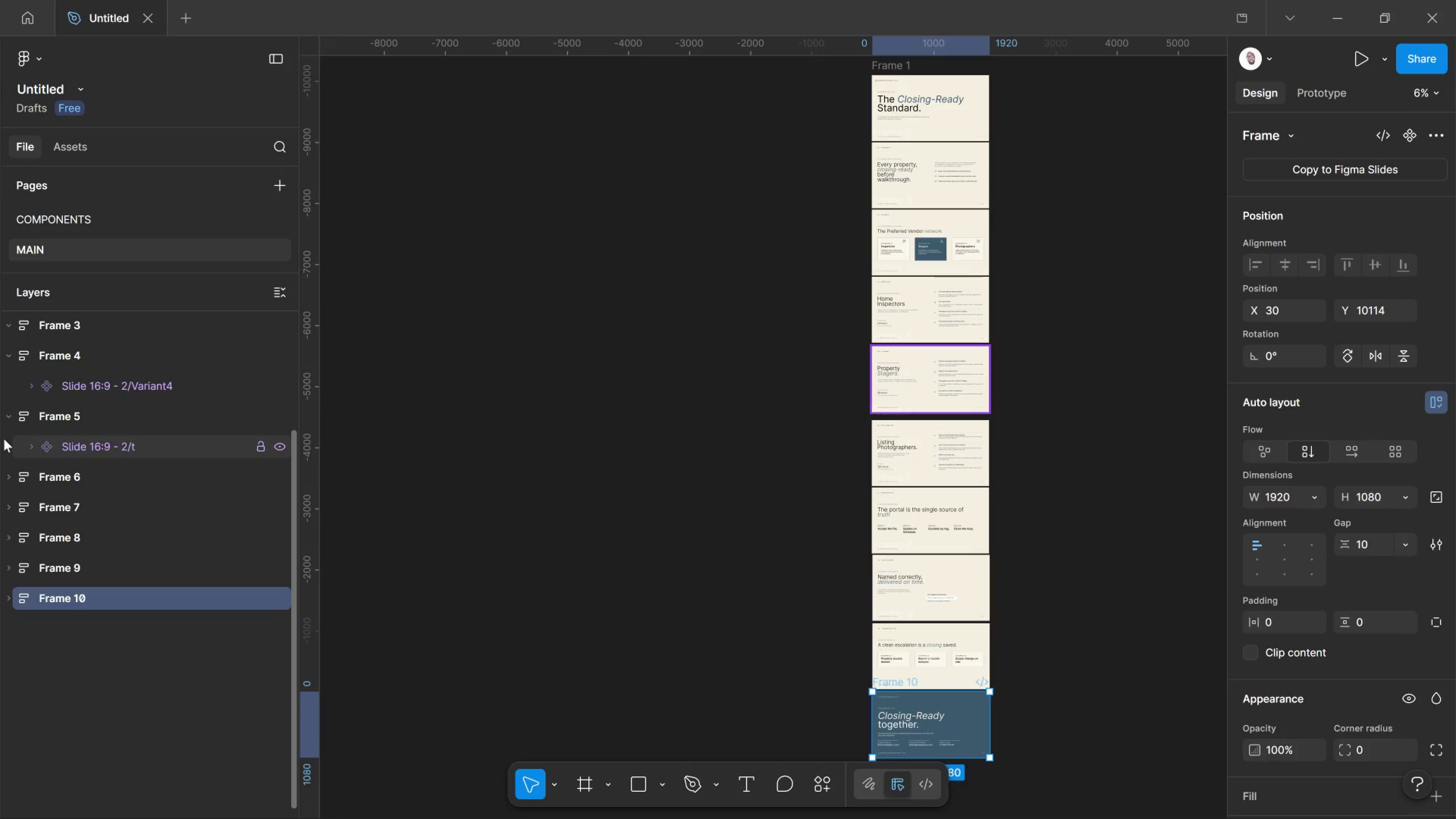 
left_click([4, 439])
 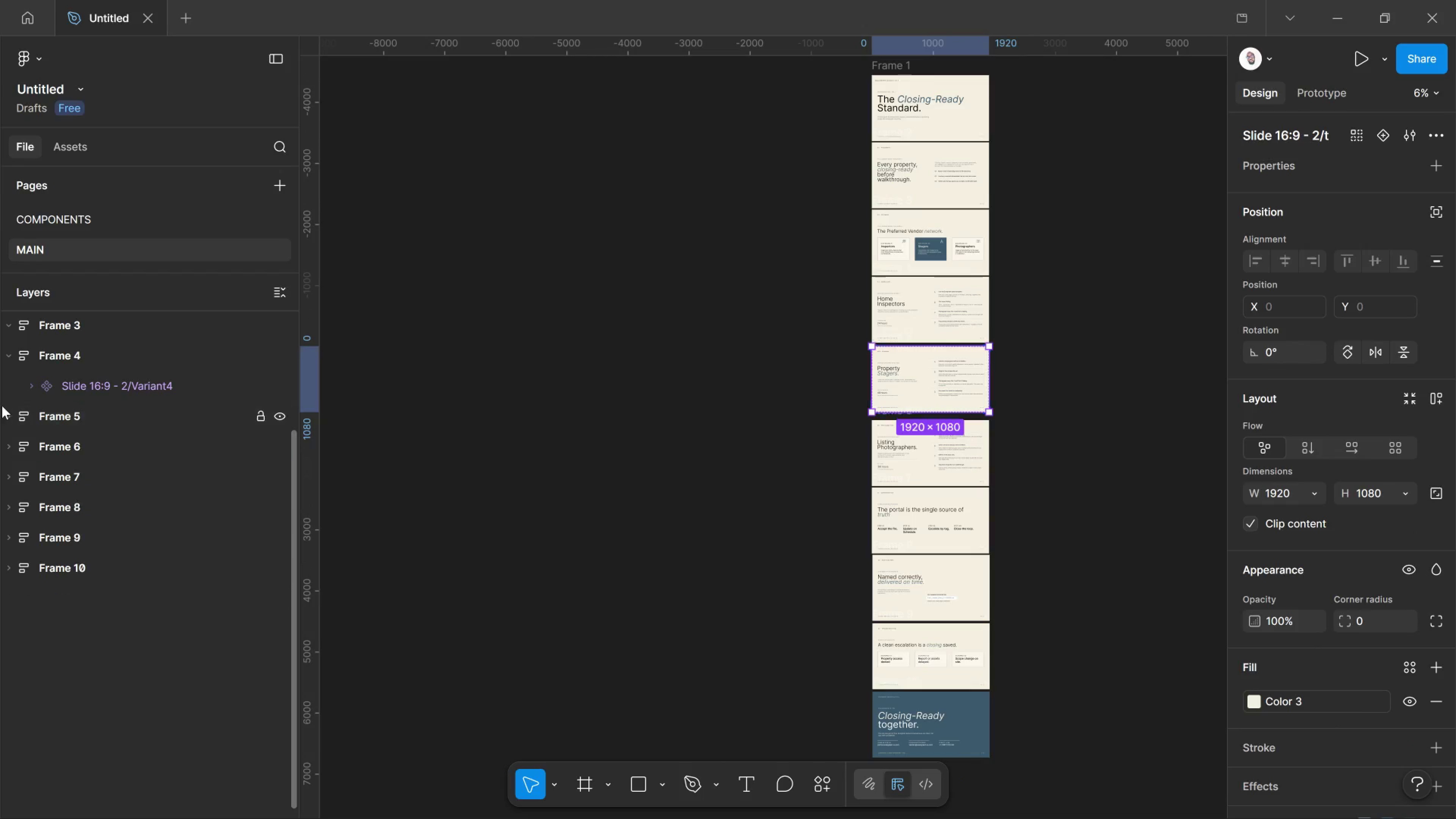 
left_click([2, 406])
 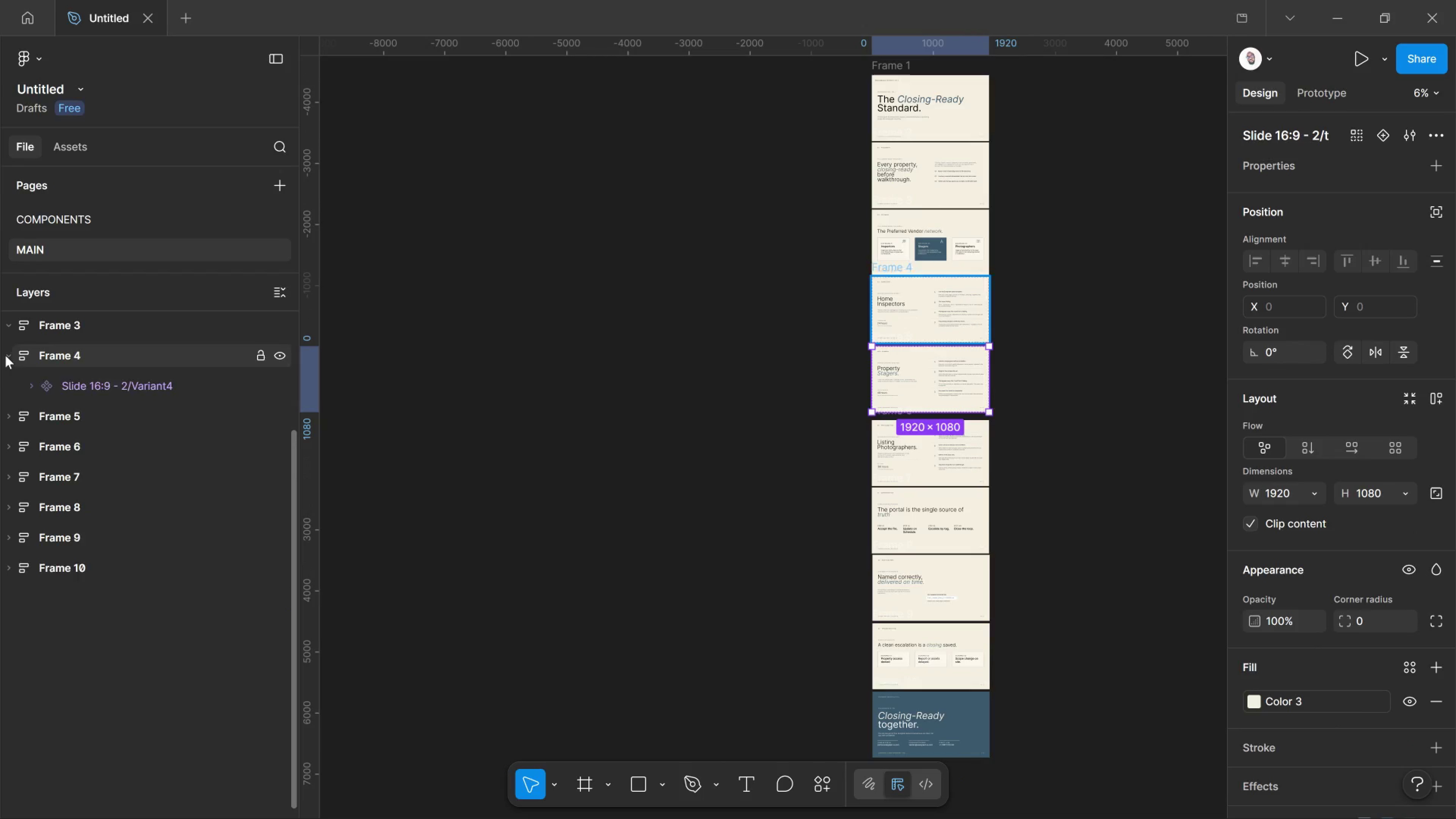 
left_click([5, 355])
 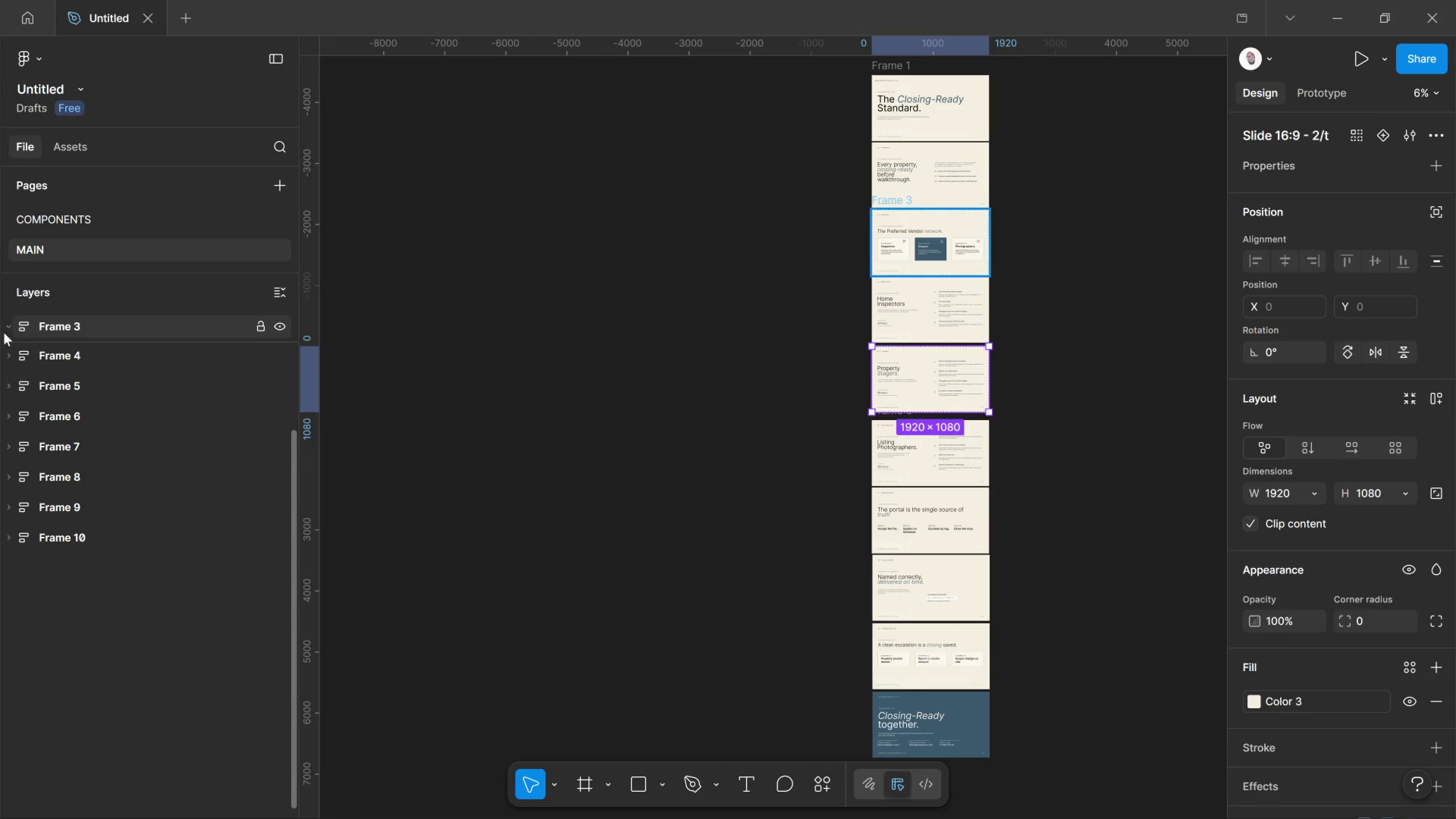 
left_click([4, 333])
 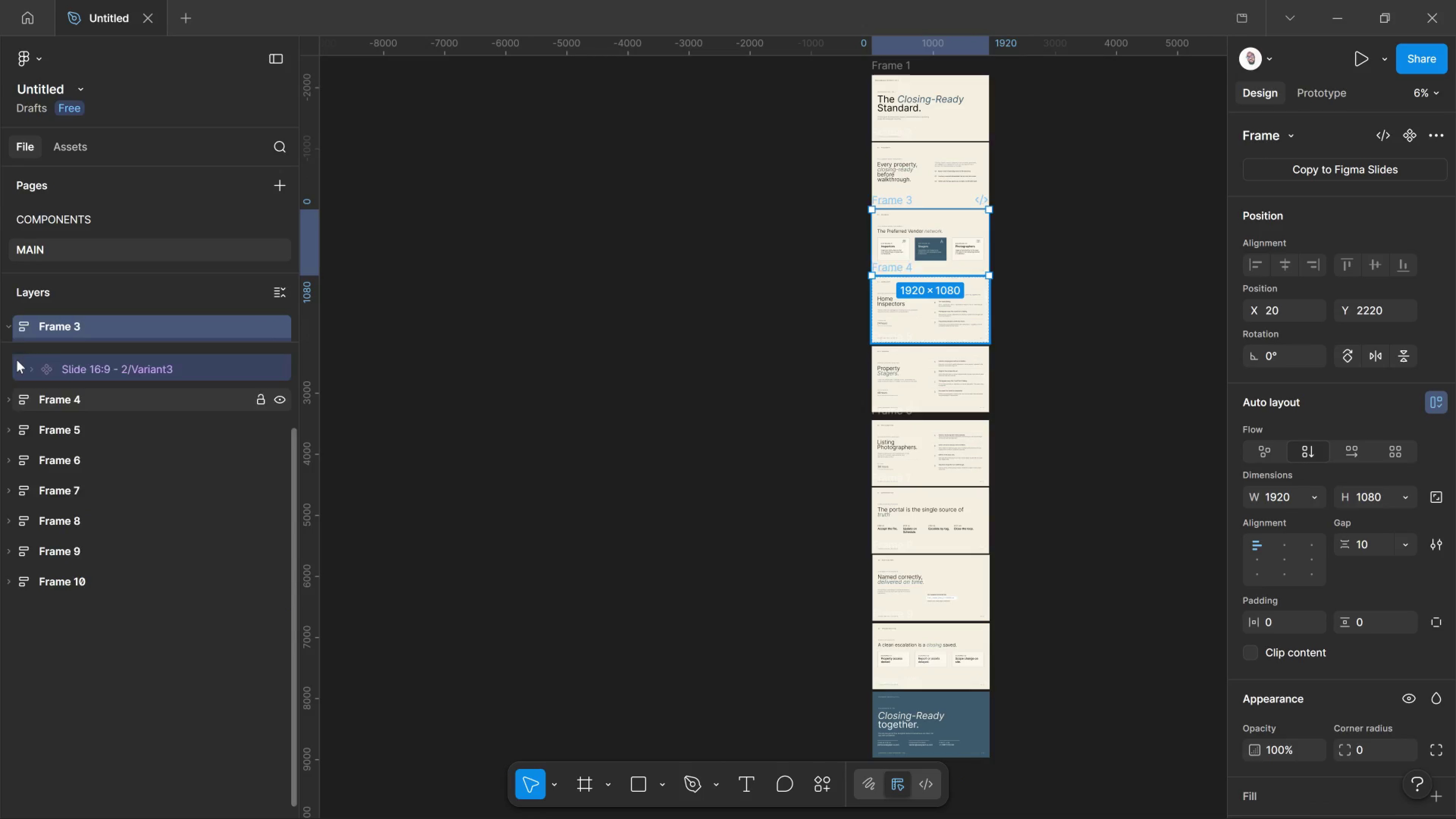 
scroll: coordinate [17, 360], scroll_direction: up, amount: 2.0
 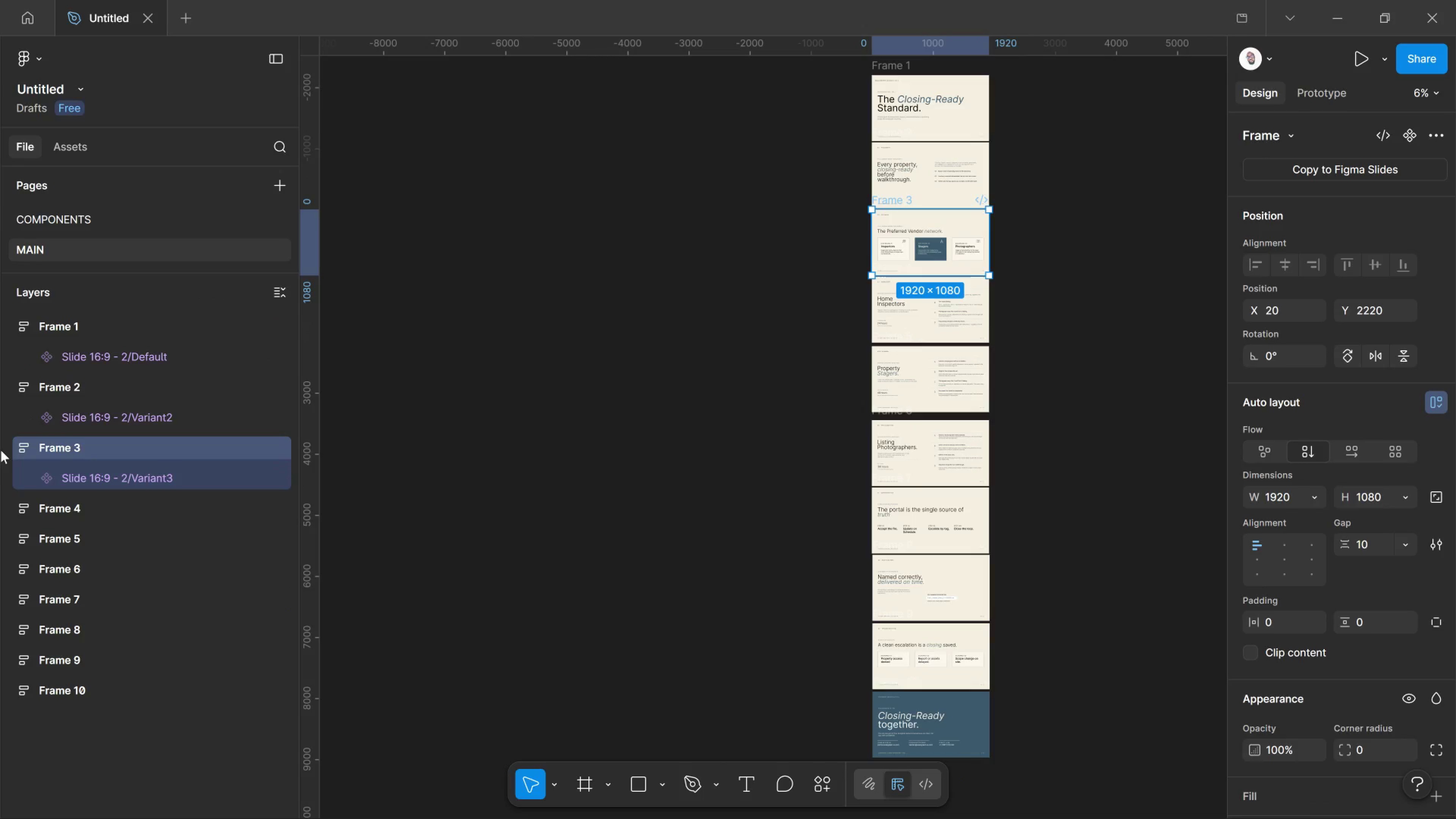 
left_click([1, 450])
 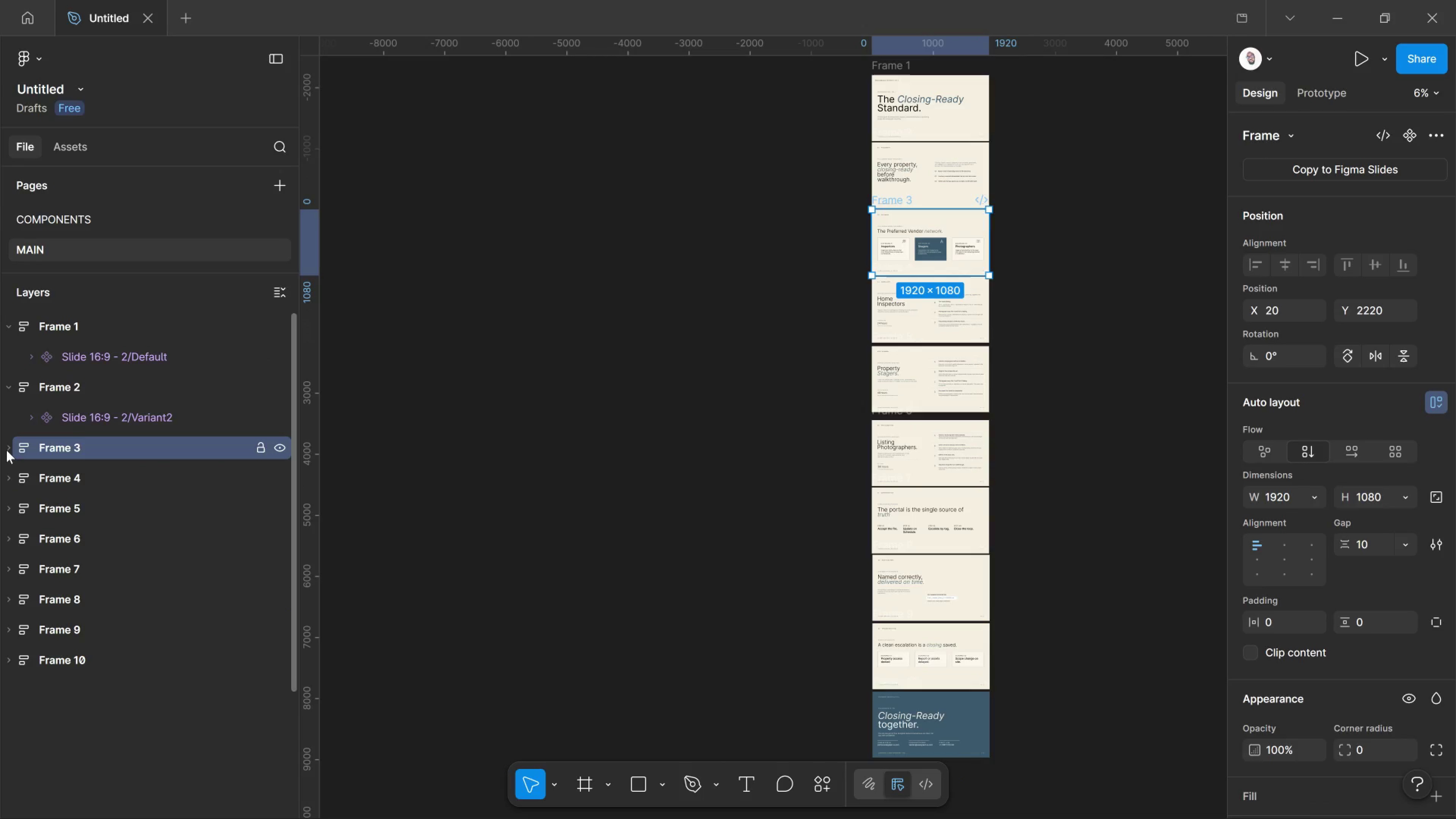 
left_click([6, 450])
 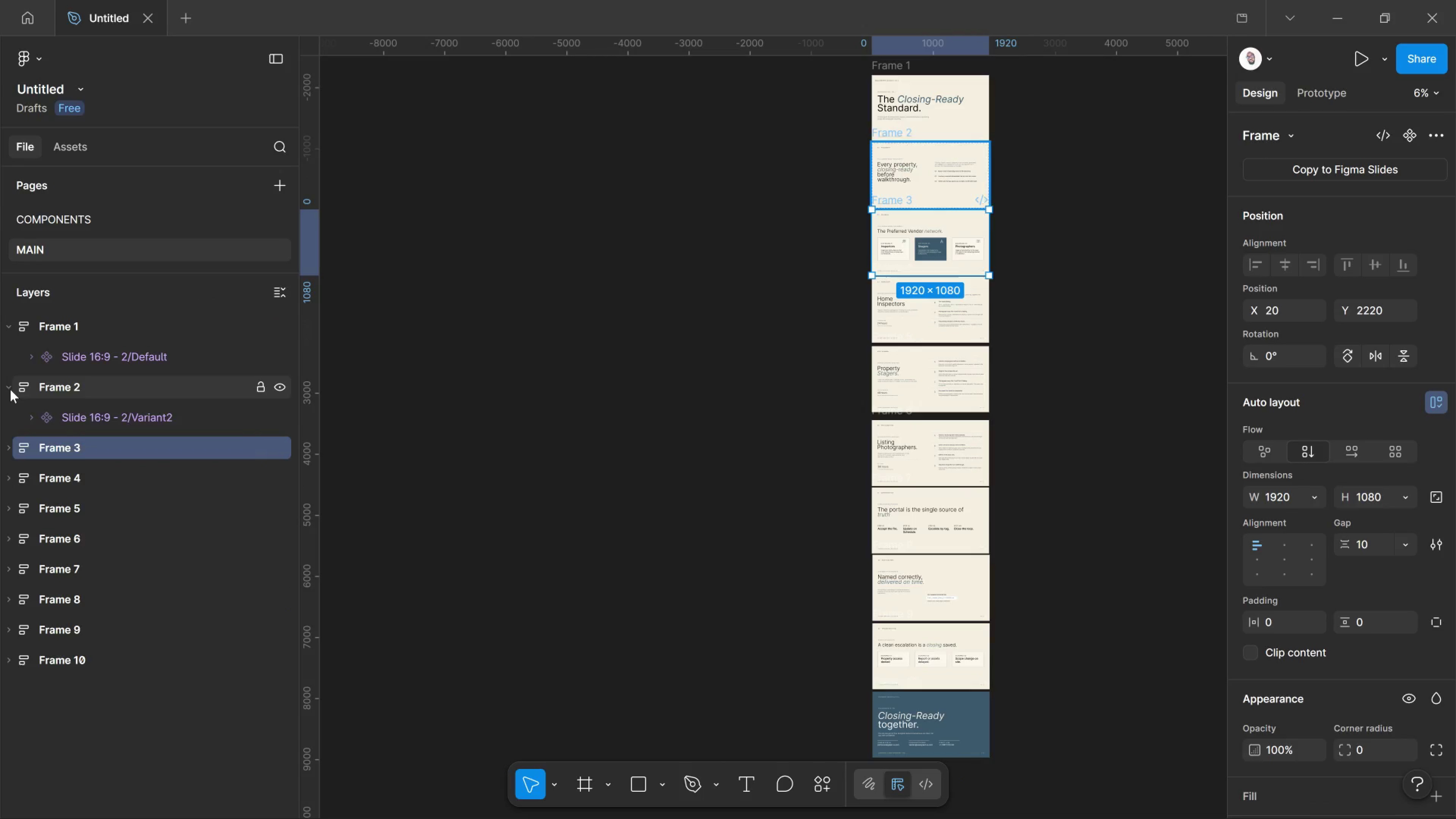 
left_click([10, 389])
 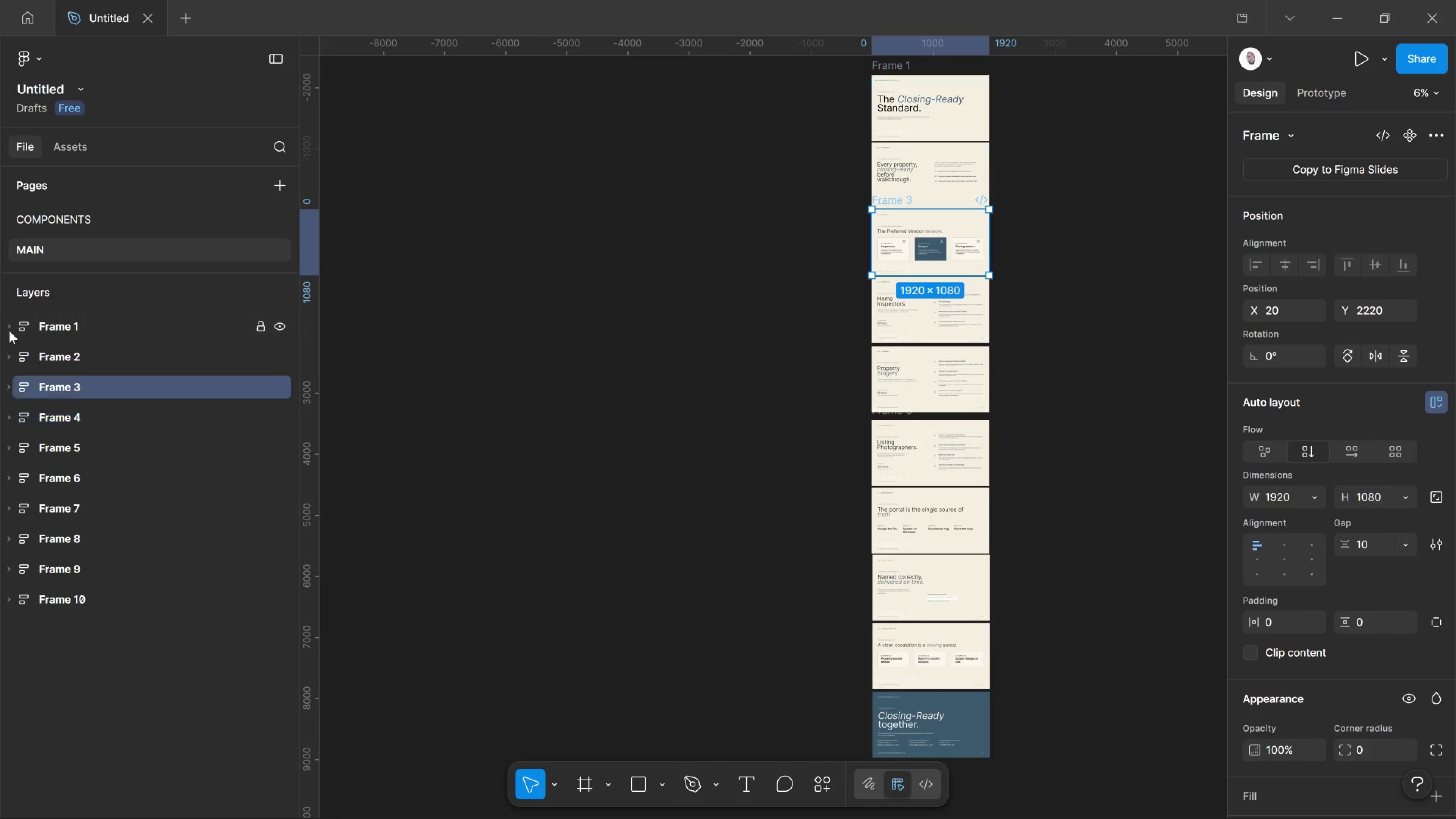 
left_click([9, 331])
 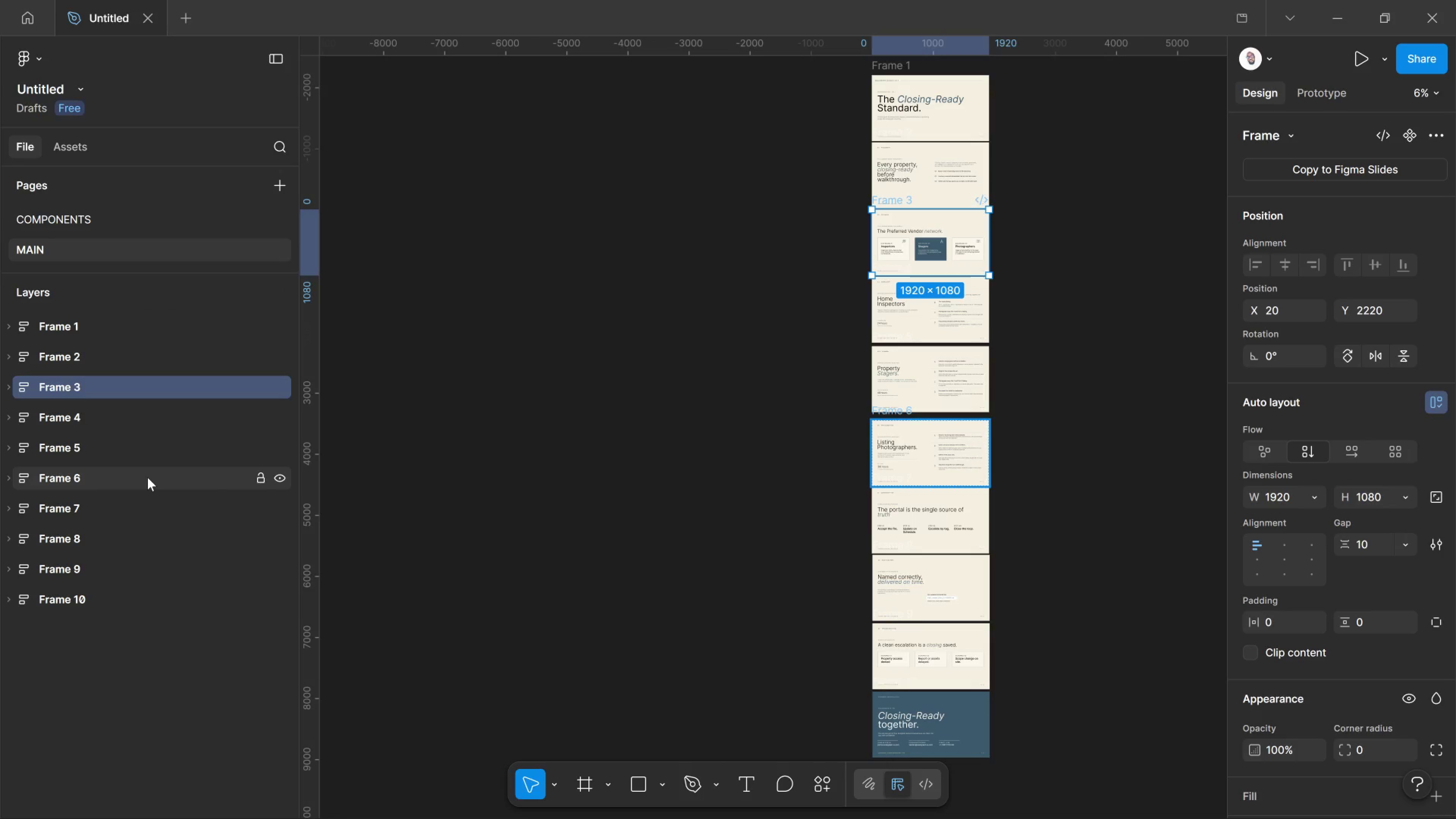 
scroll: coordinate [147, 477], scroll_direction: up, amount: 4.0
 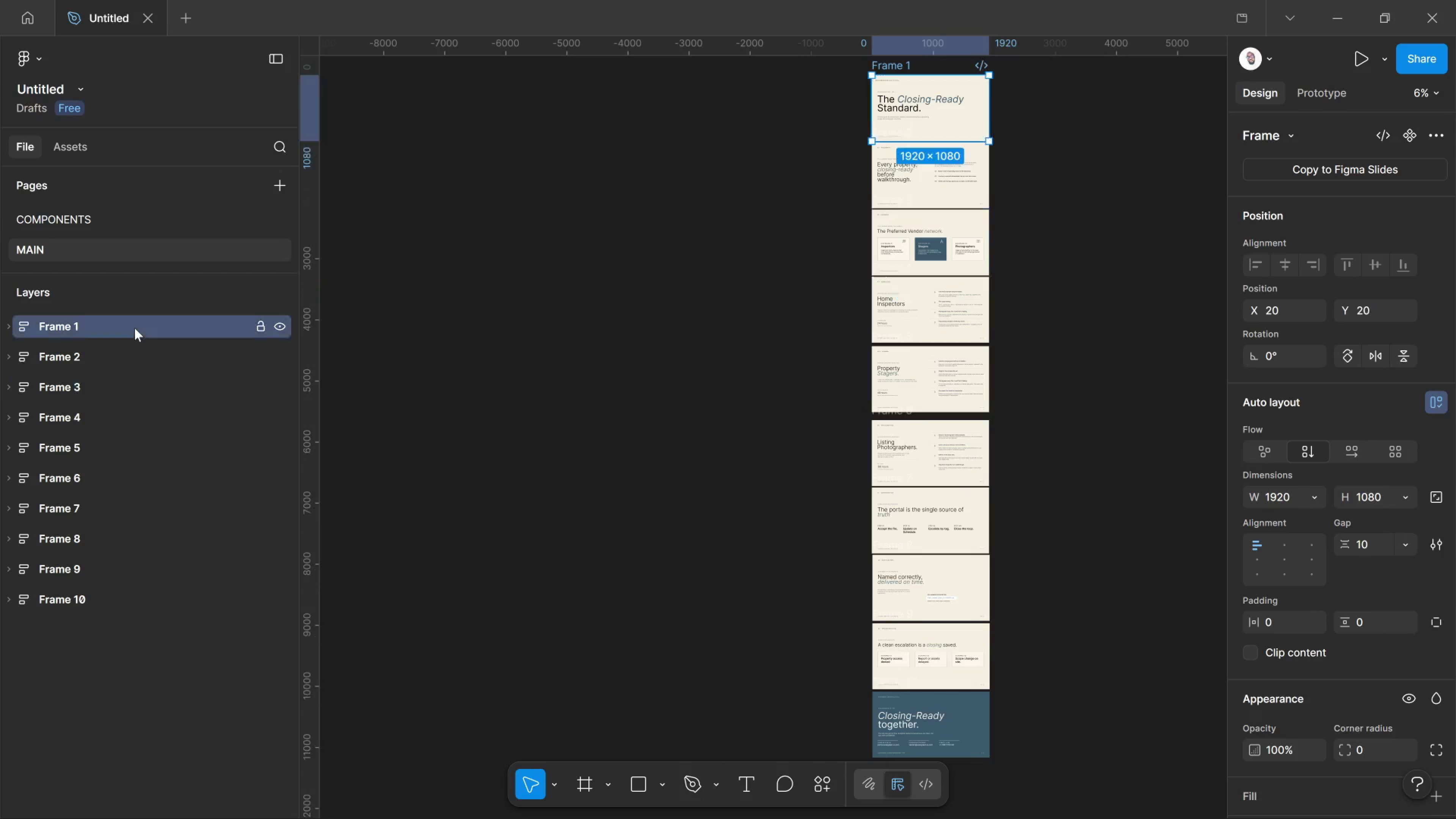 
left_click([135, 328])
 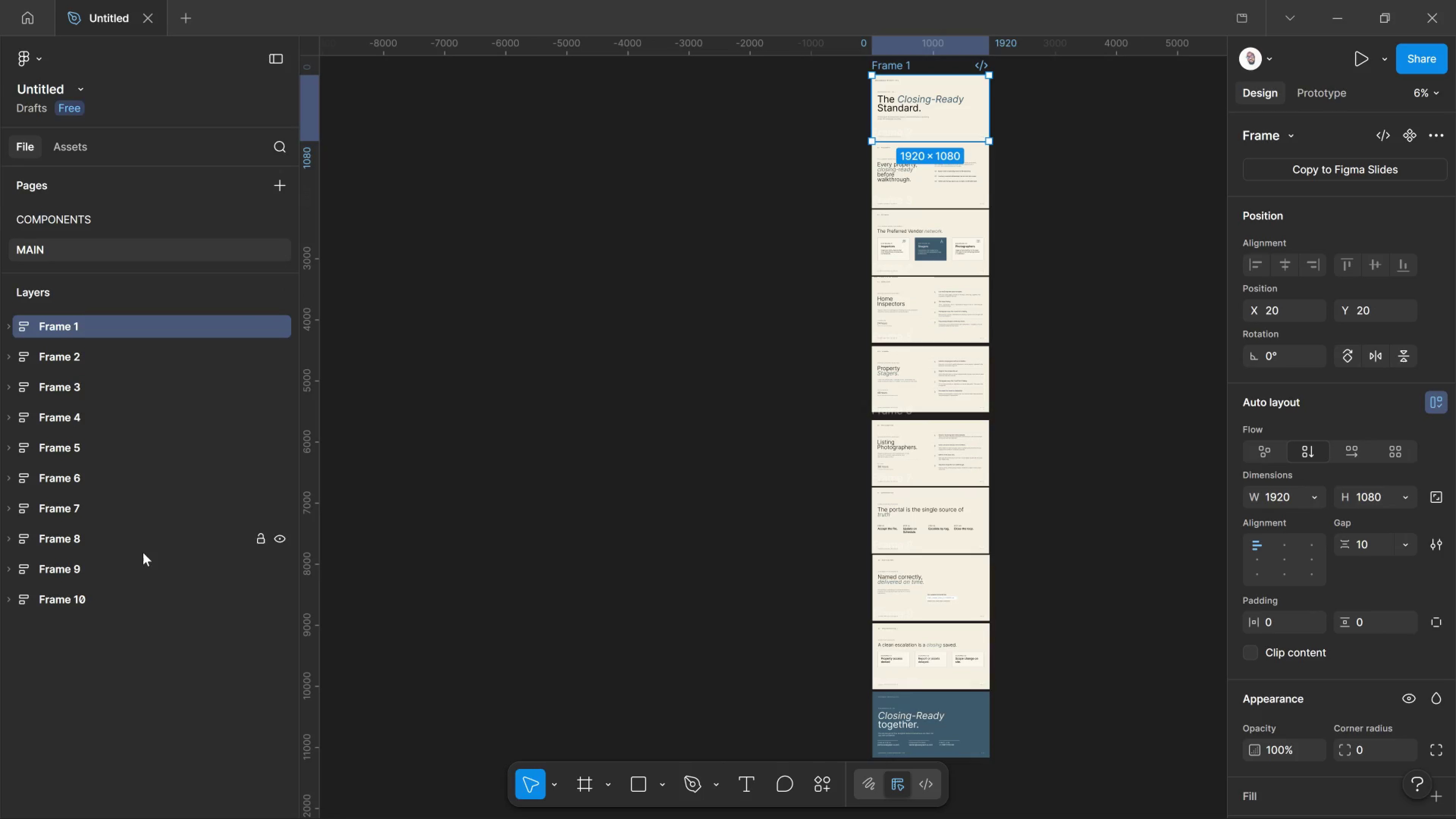 
hold_key(key=ShiftLeft, duration=0.84)
left_click([125, 592])
 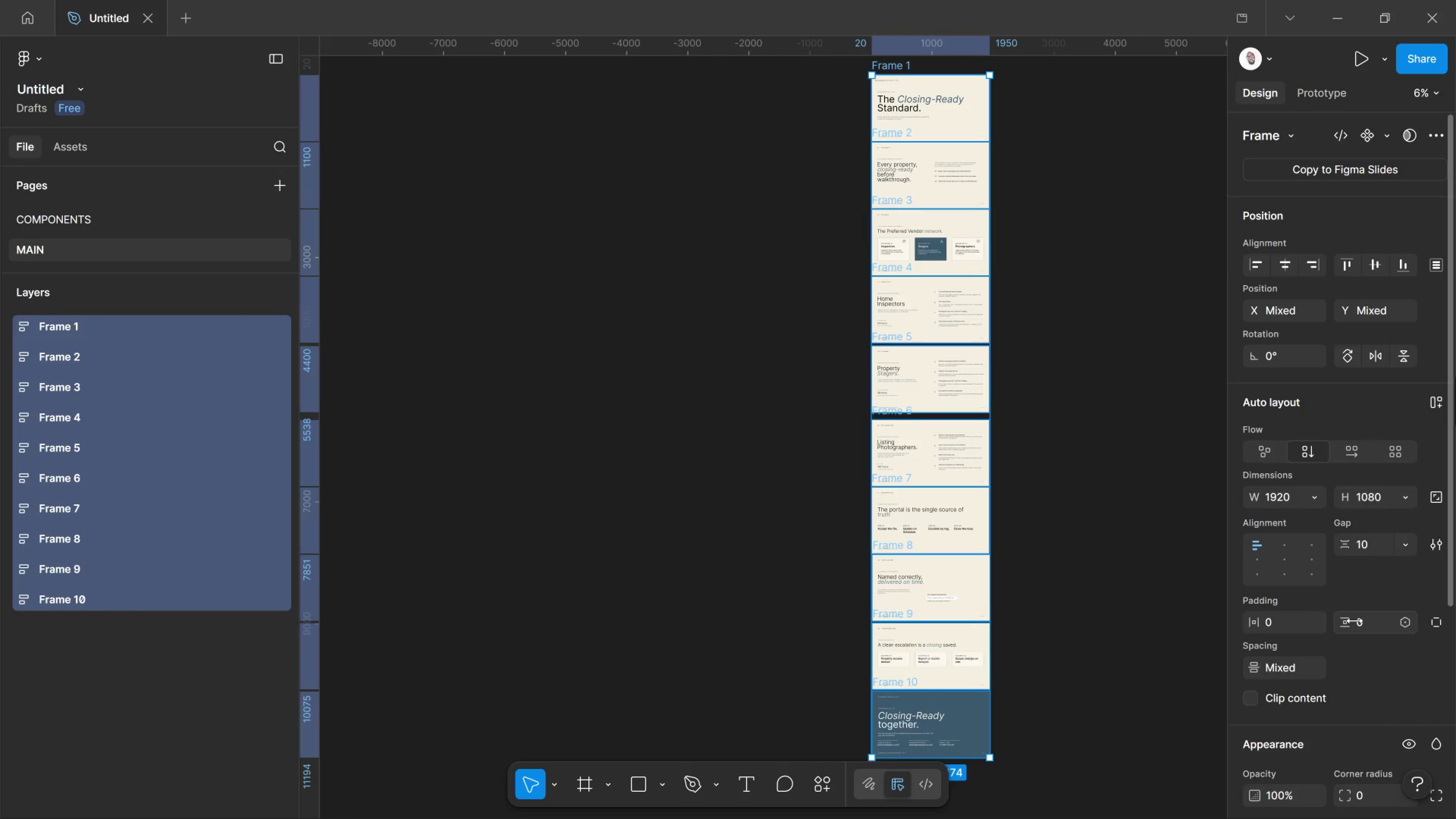 
scroll: coordinate [1438, 746], scroll_direction: down, amount: 8.0
 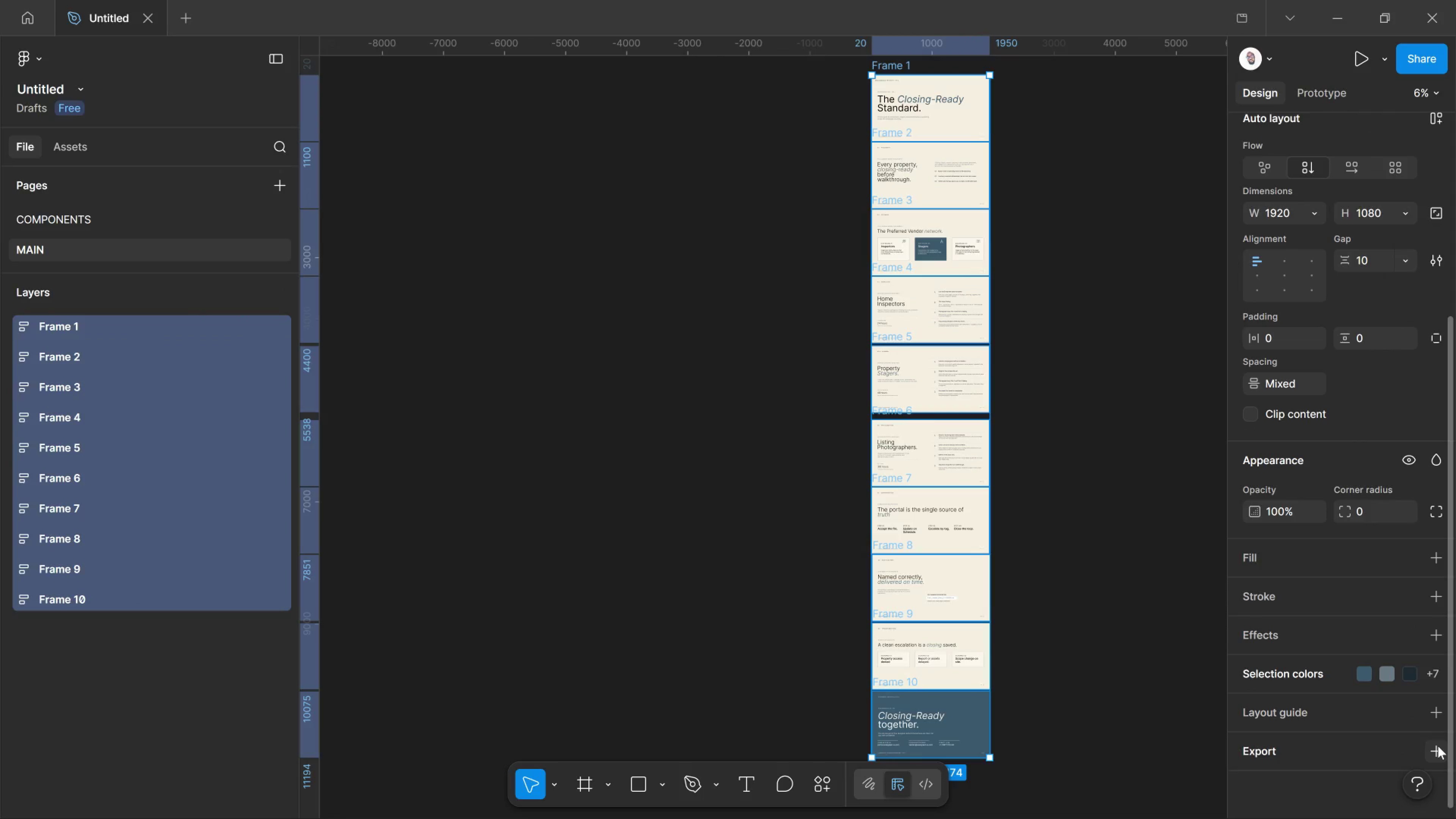 
left_click([1438, 746])
 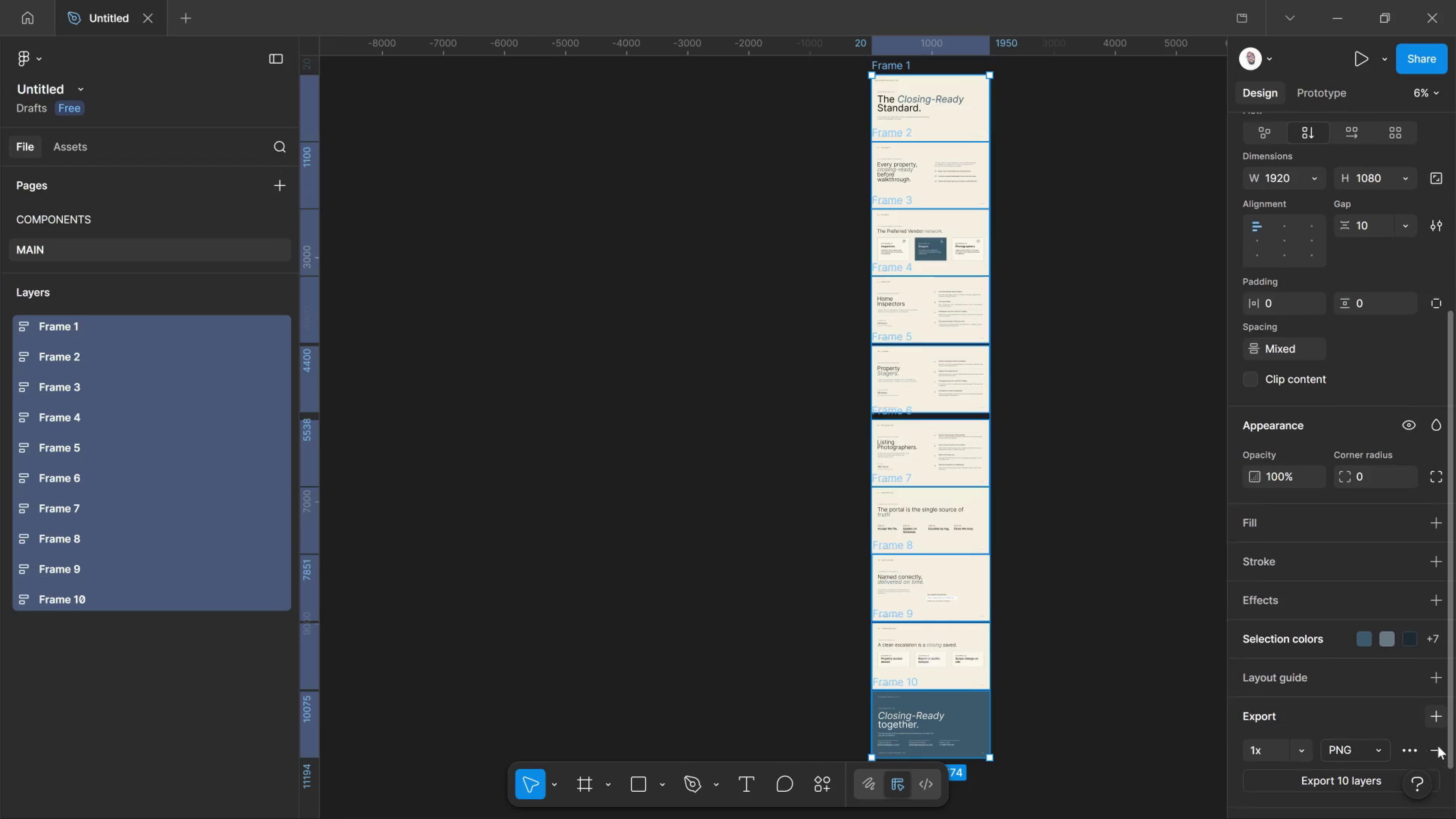 
scroll: coordinate [1438, 746], scroll_direction: down, amount: 4.0
 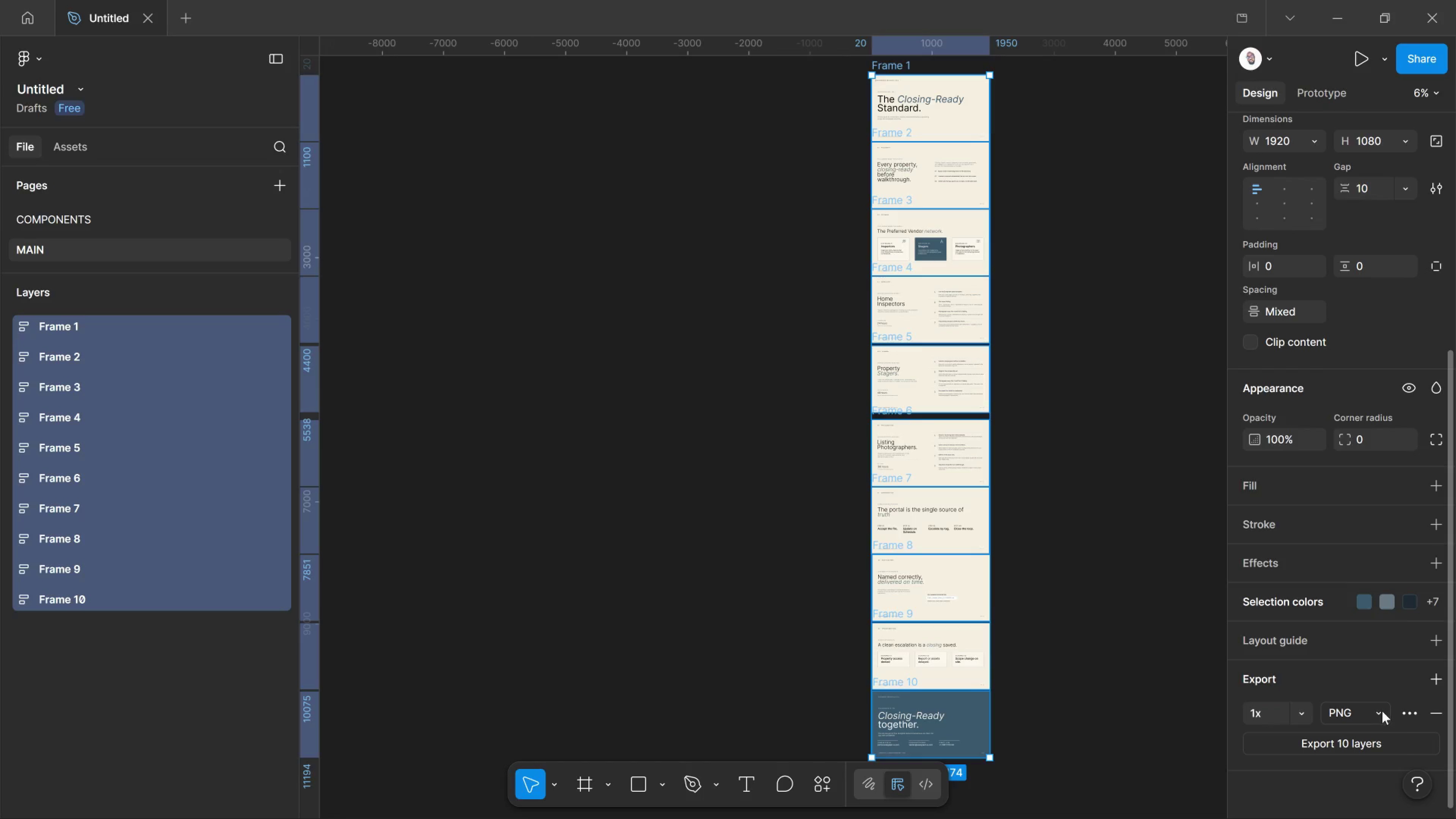 
left_click([1382, 711])
 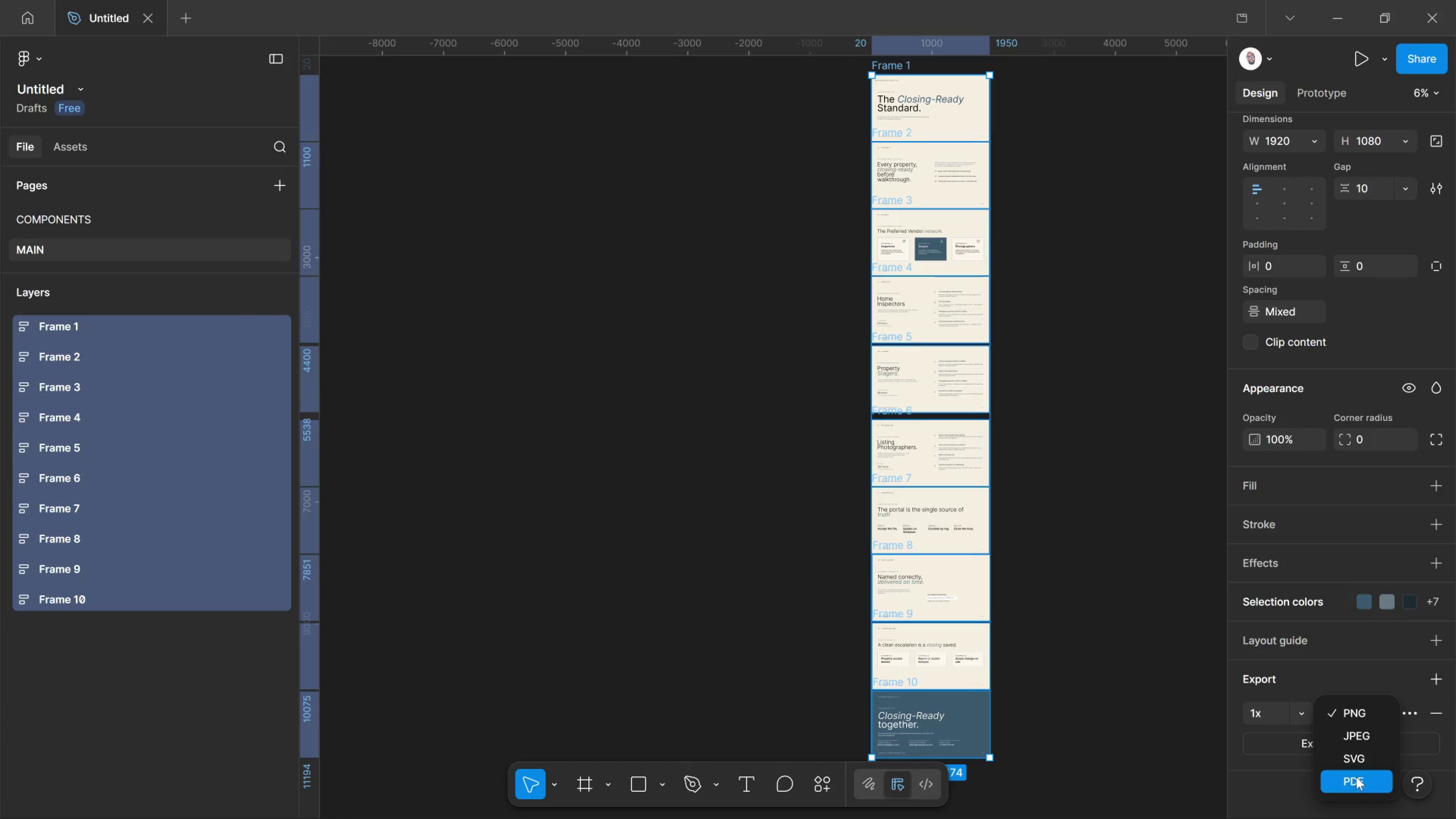 
left_click([1356, 777])
 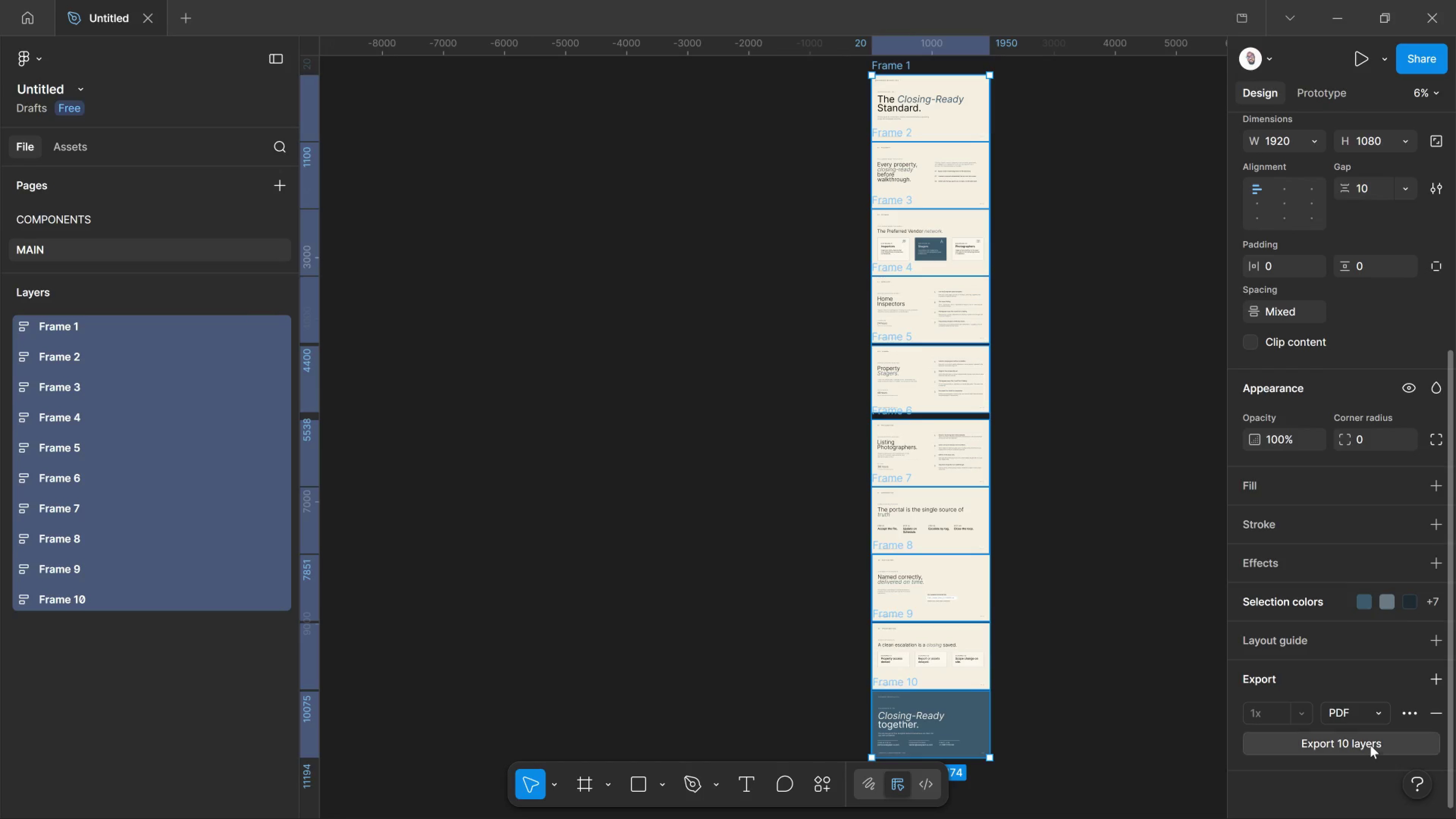 
left_click([1370, 745])
 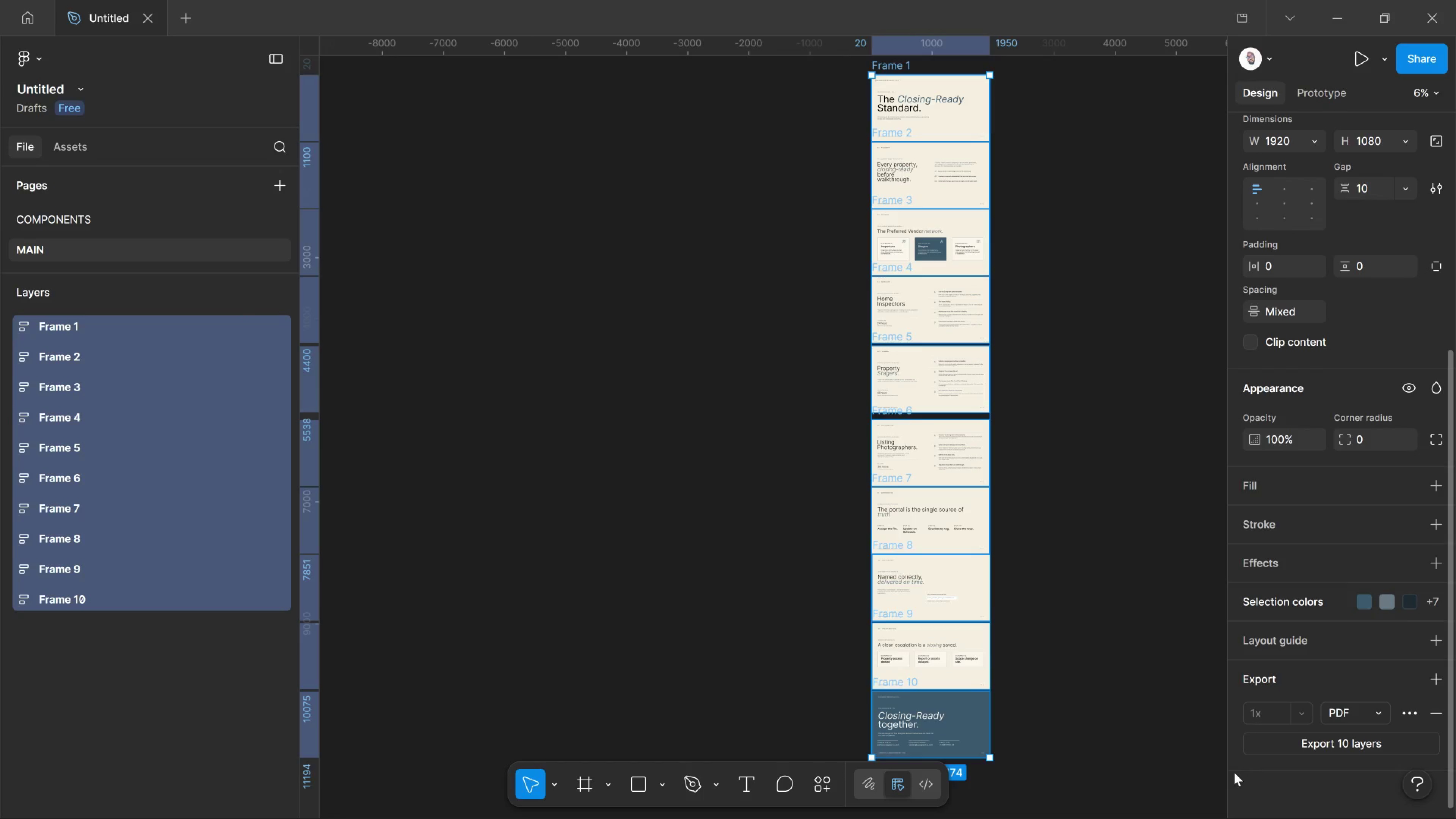 
key(Alt+Tab)